 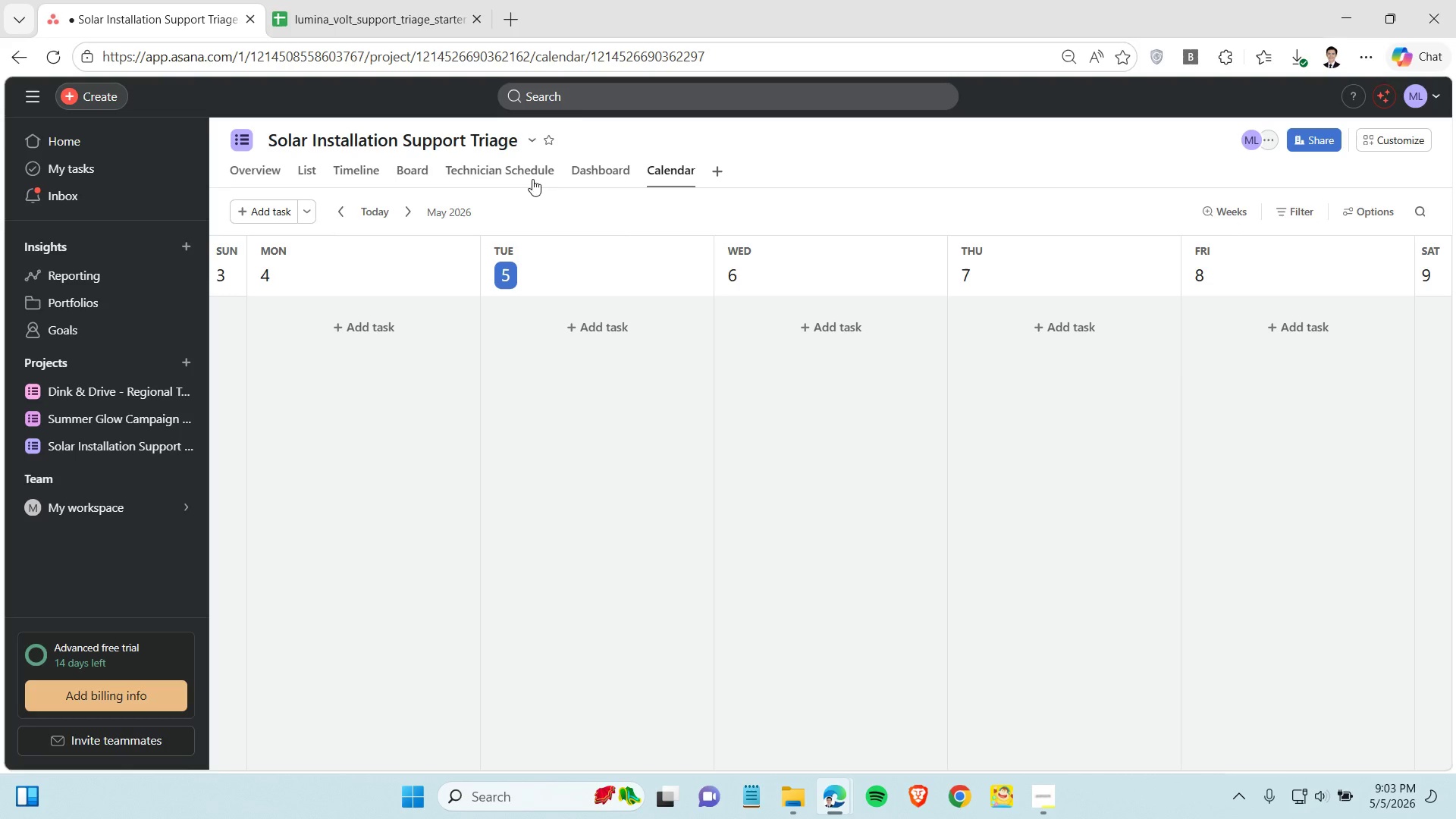 
left_click([490, 168])
 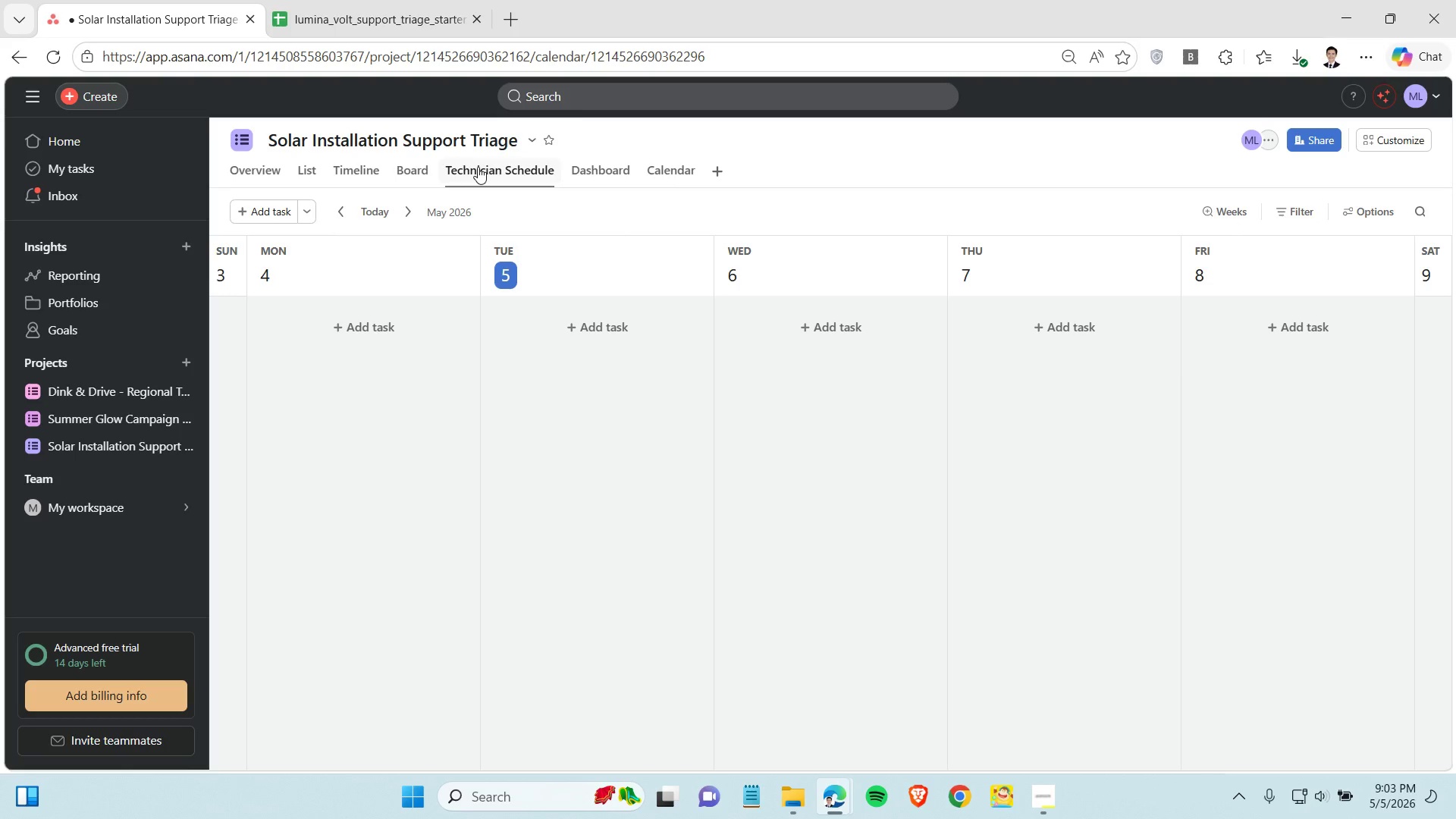 
left_click([413, 159])
 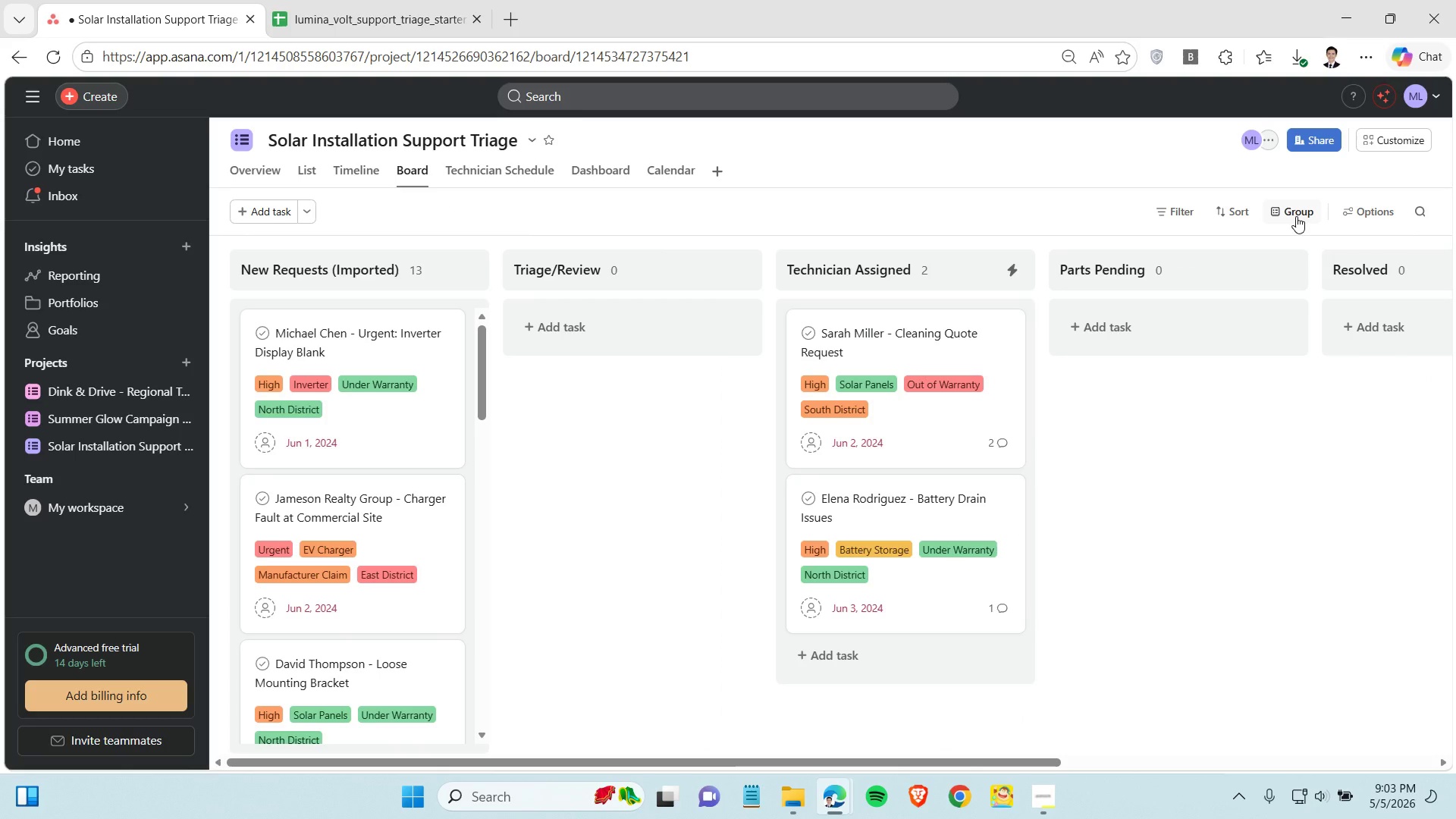 
left_click([1296, 216])
 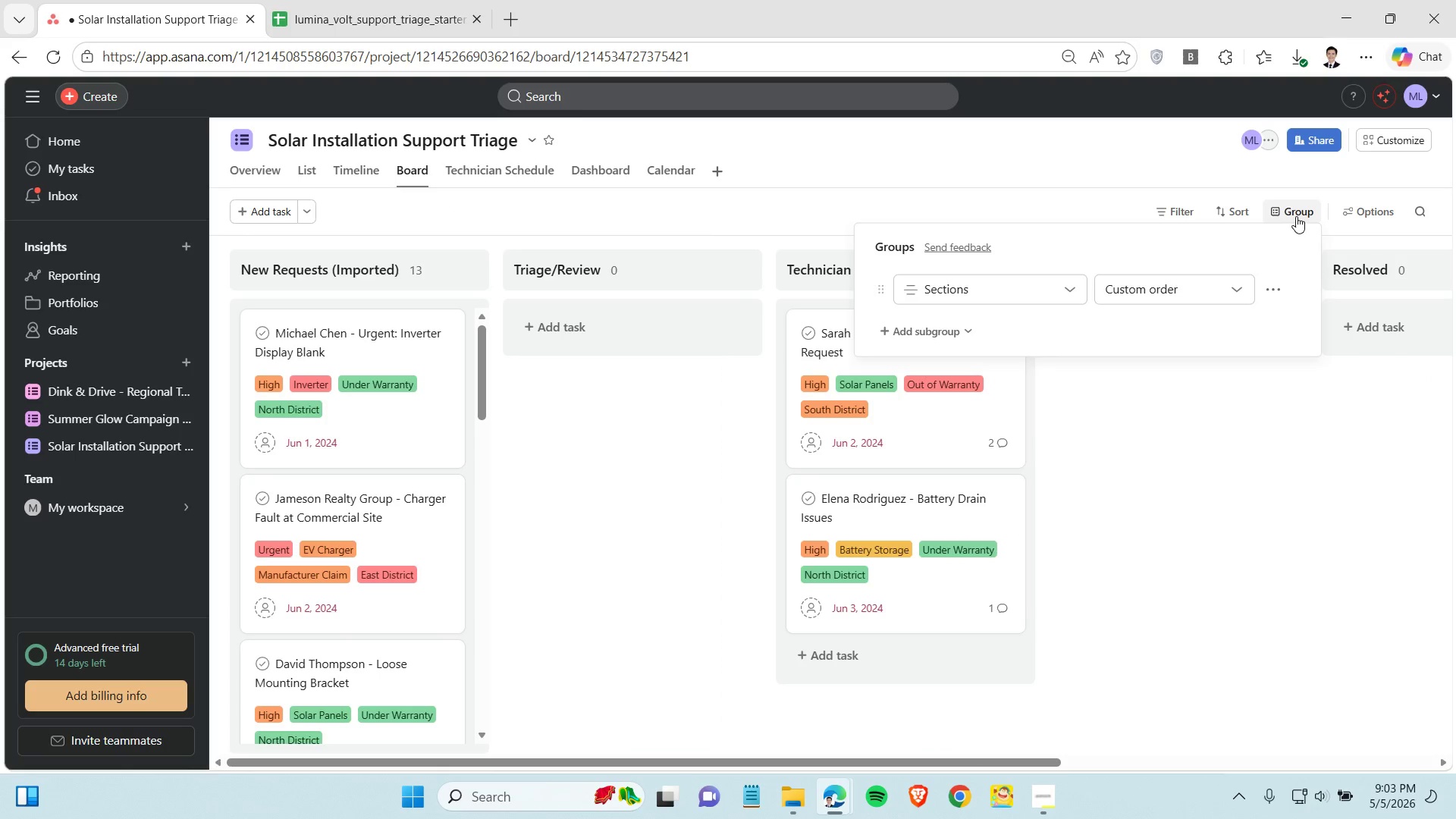 
left_click([1296, 216])
 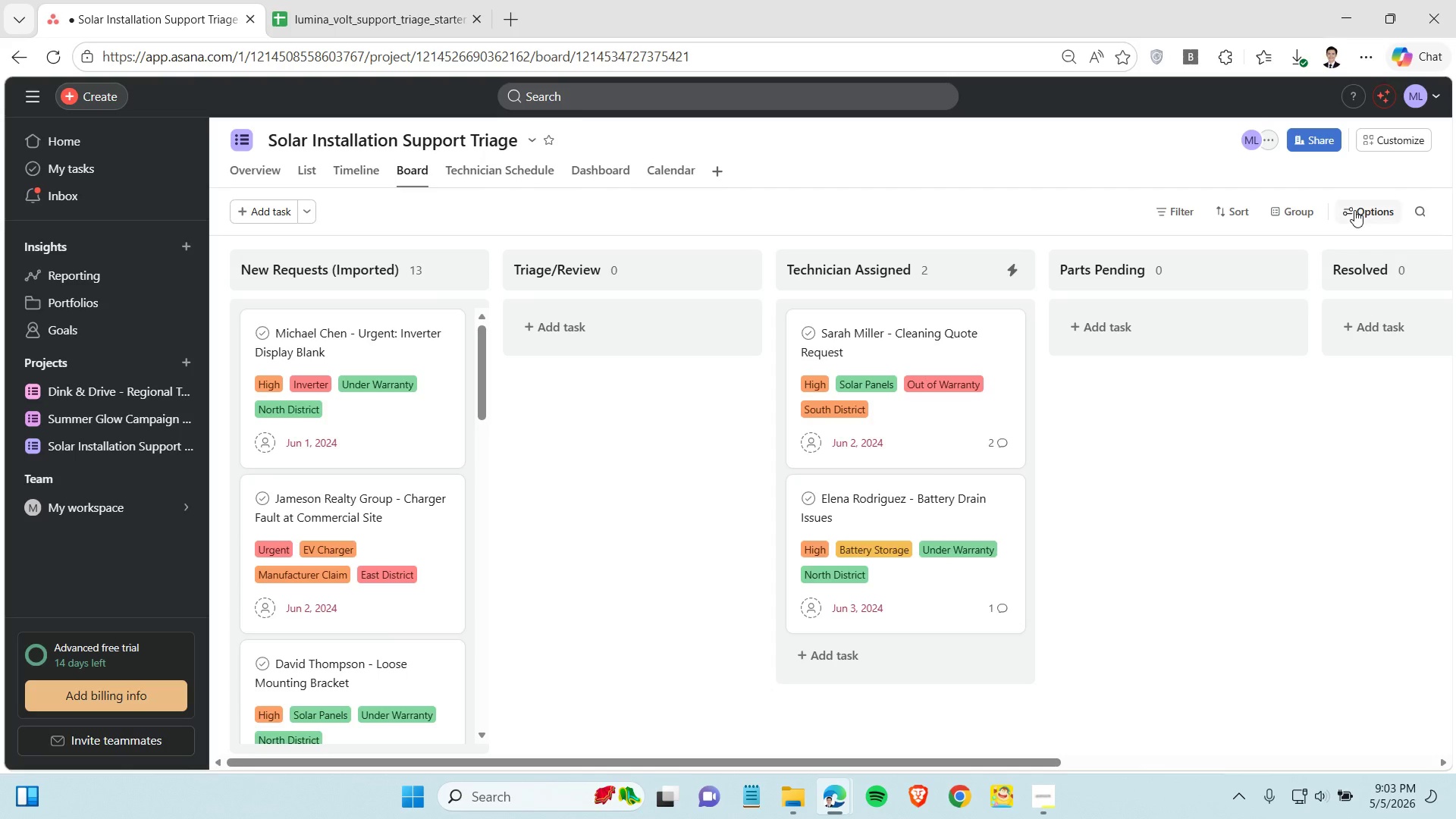 
left_click([1354, 210])
 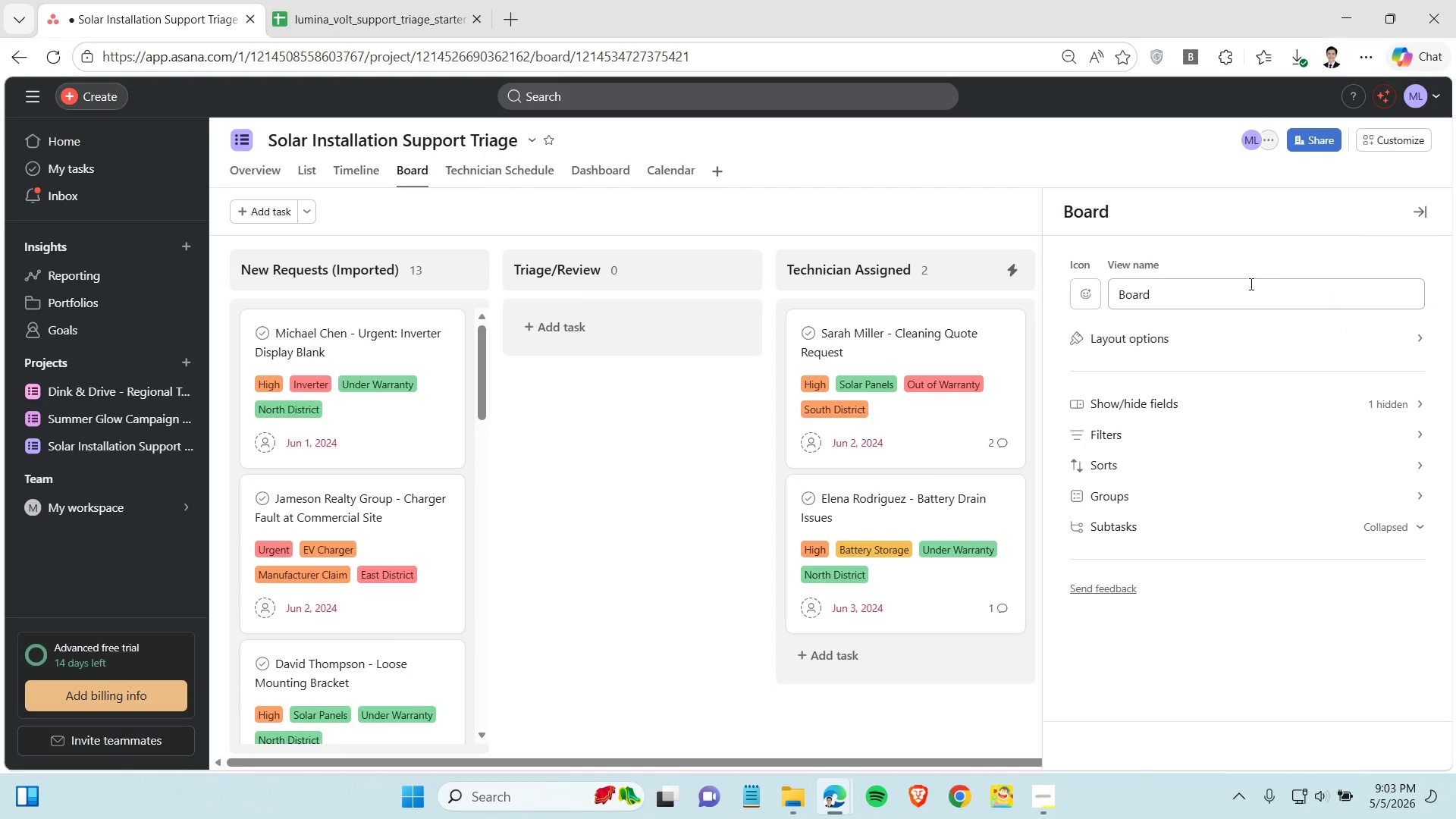 
left_click([1248, 284])
 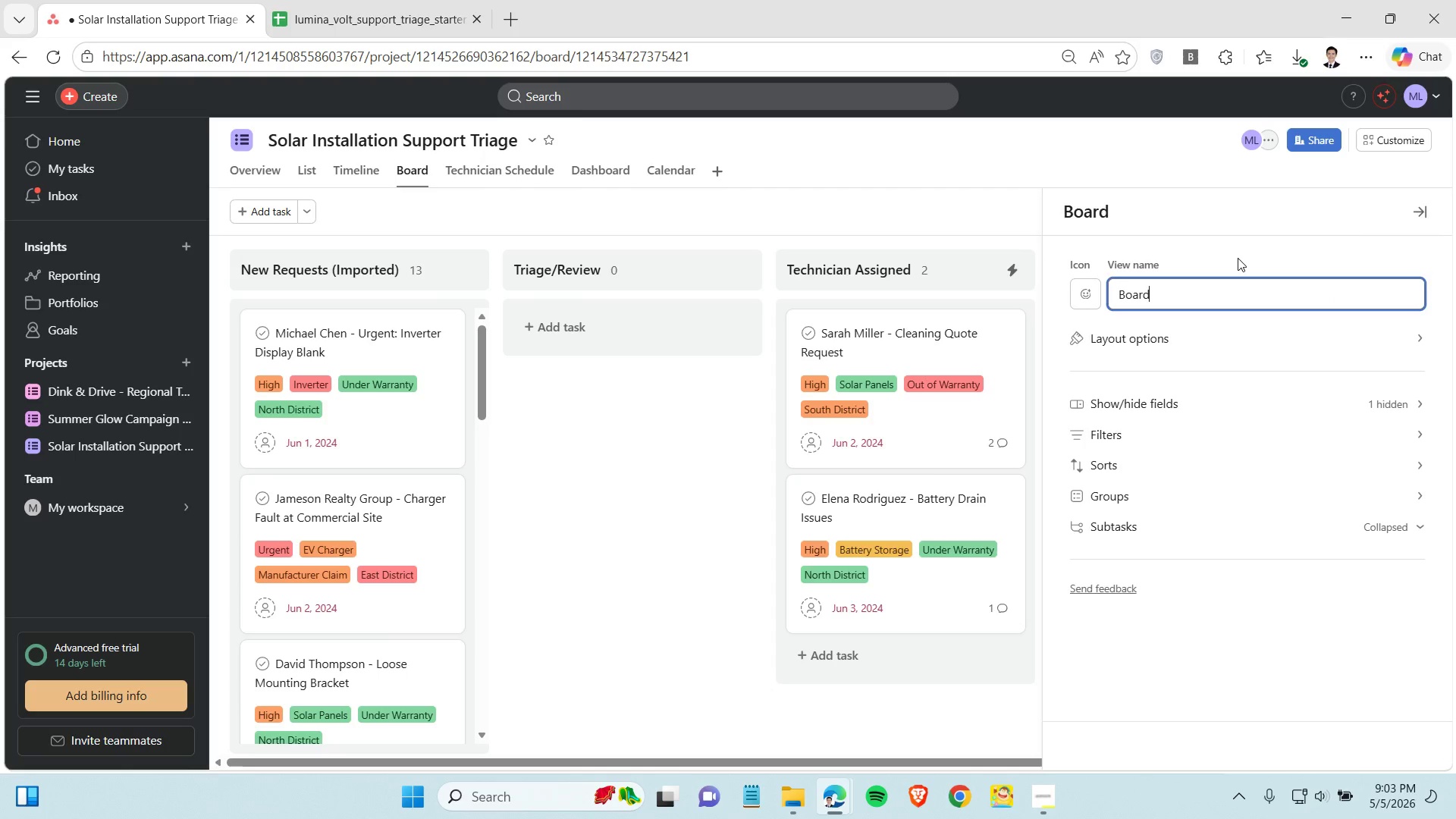 
left_click([1238, 258])
 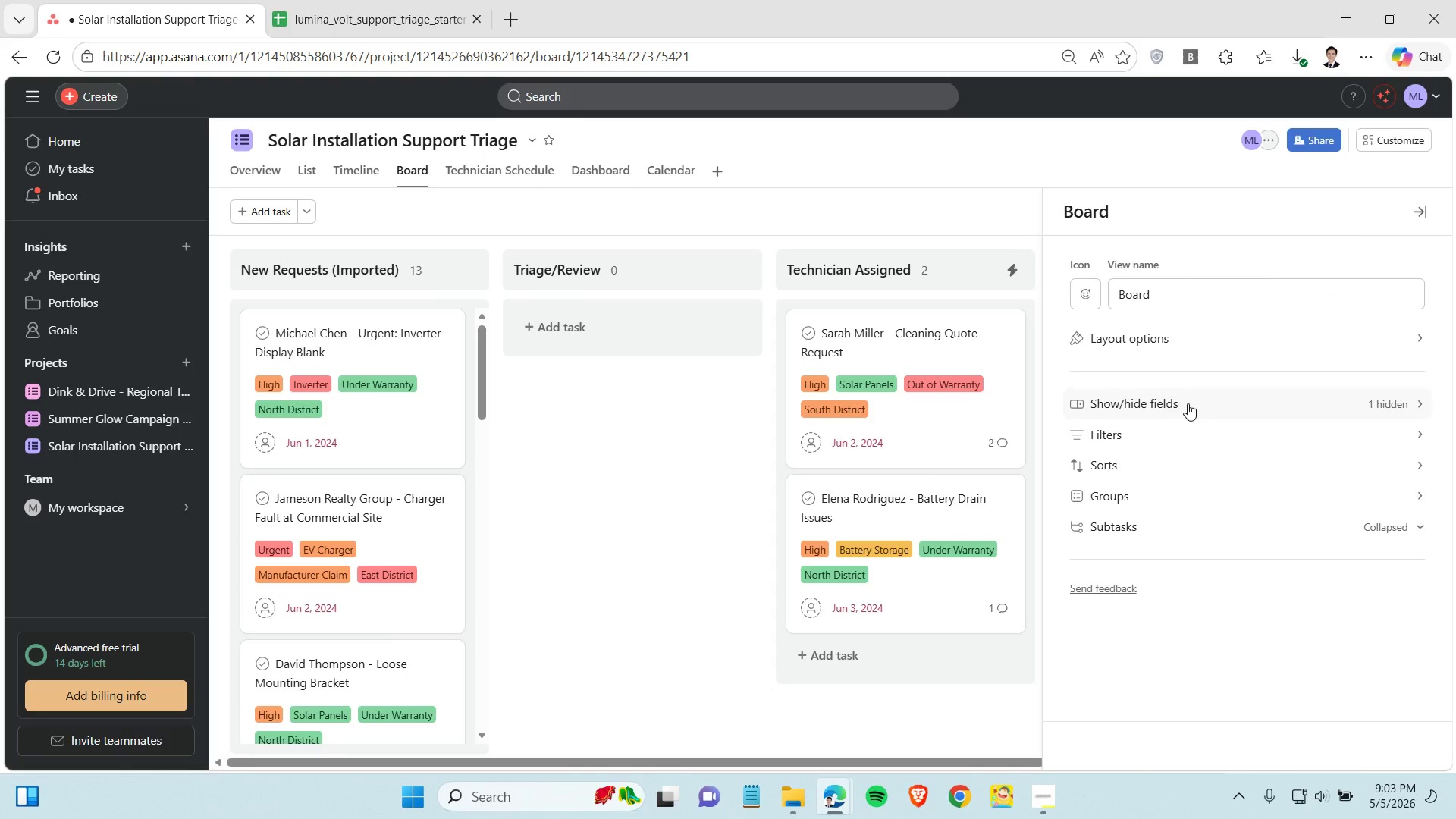 
left_click([1181, 431])
 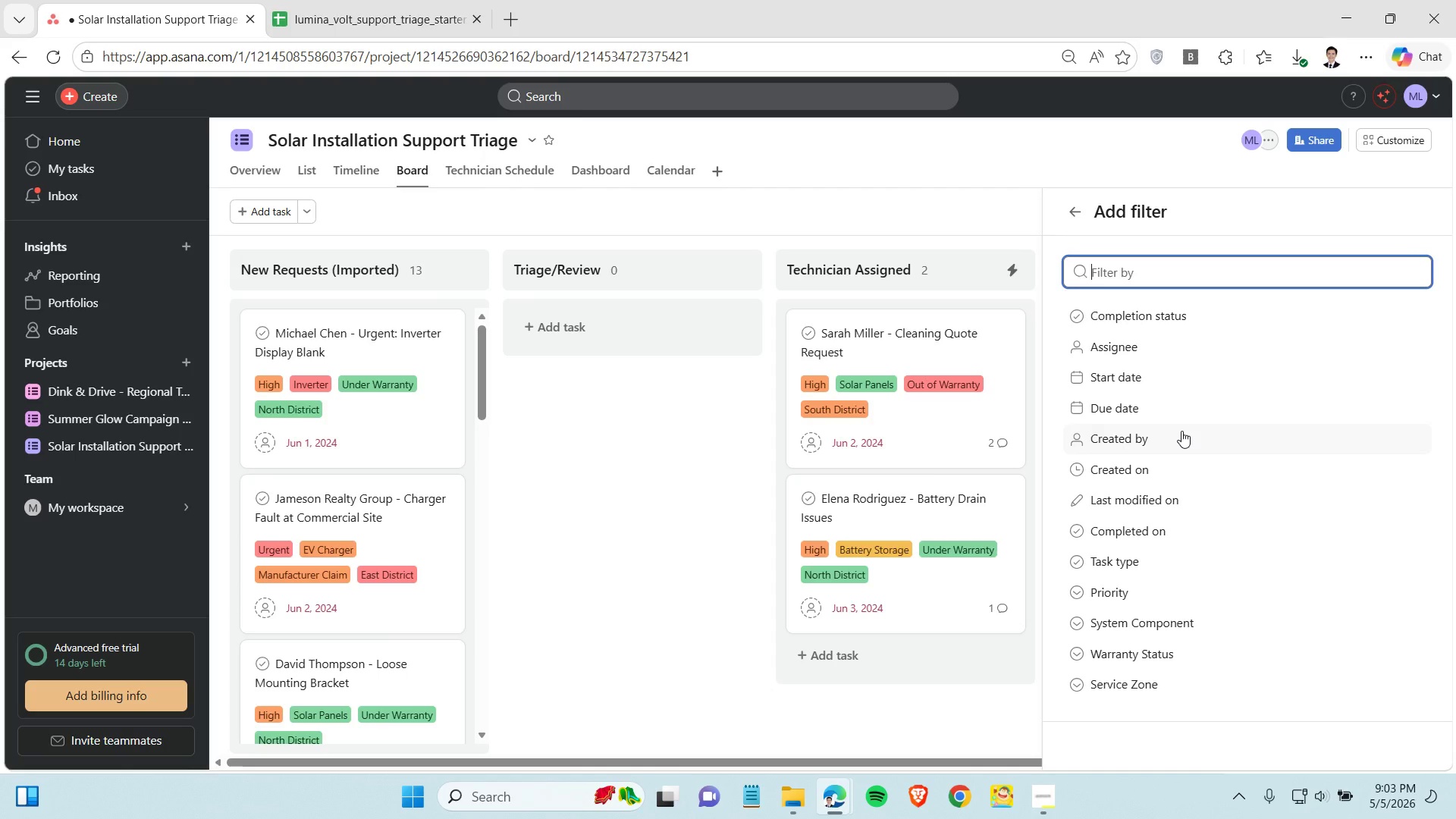 
wait(5.73)
 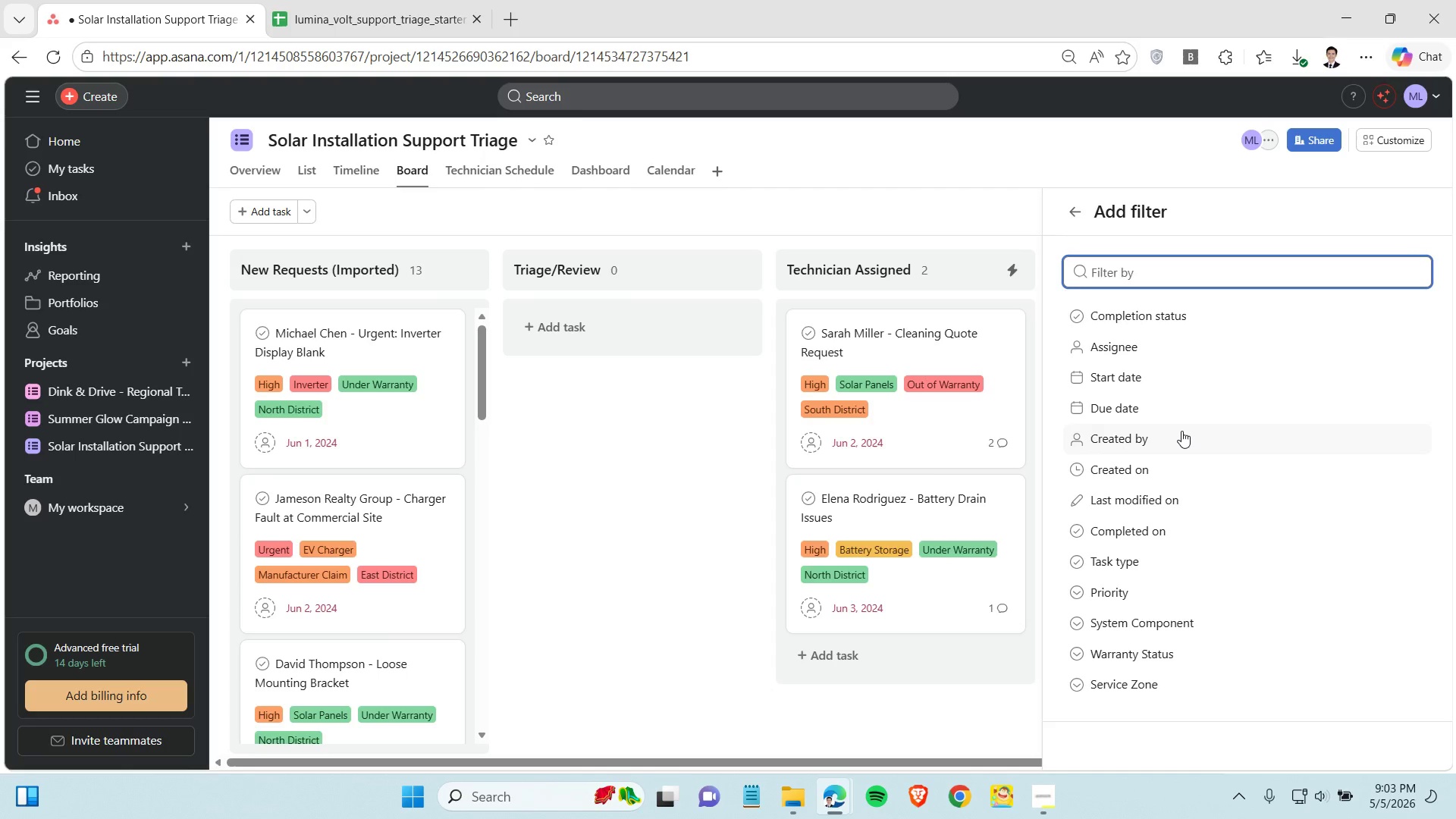 
left_click([622, 523])
 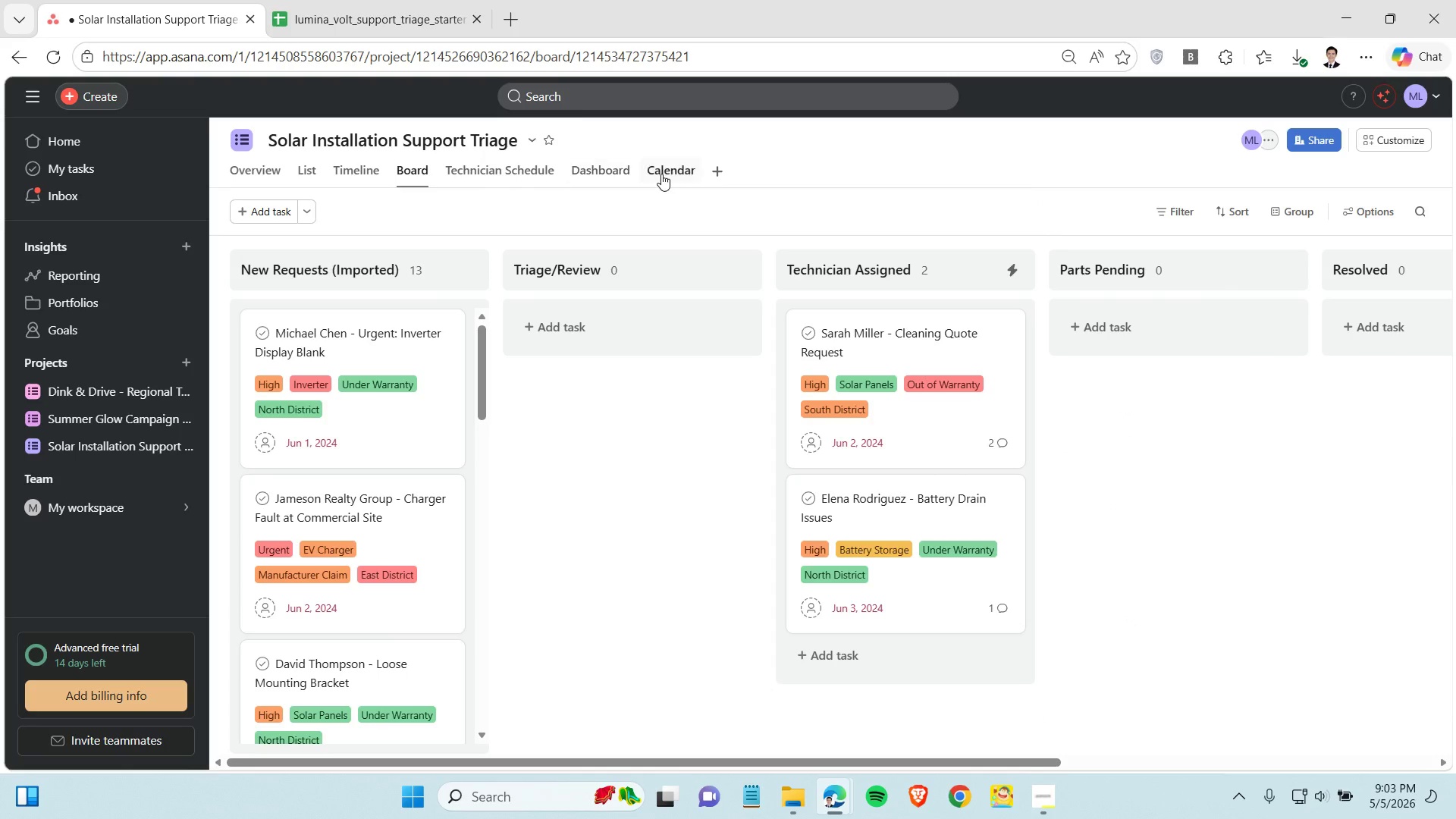 
left_click([661, 174])
 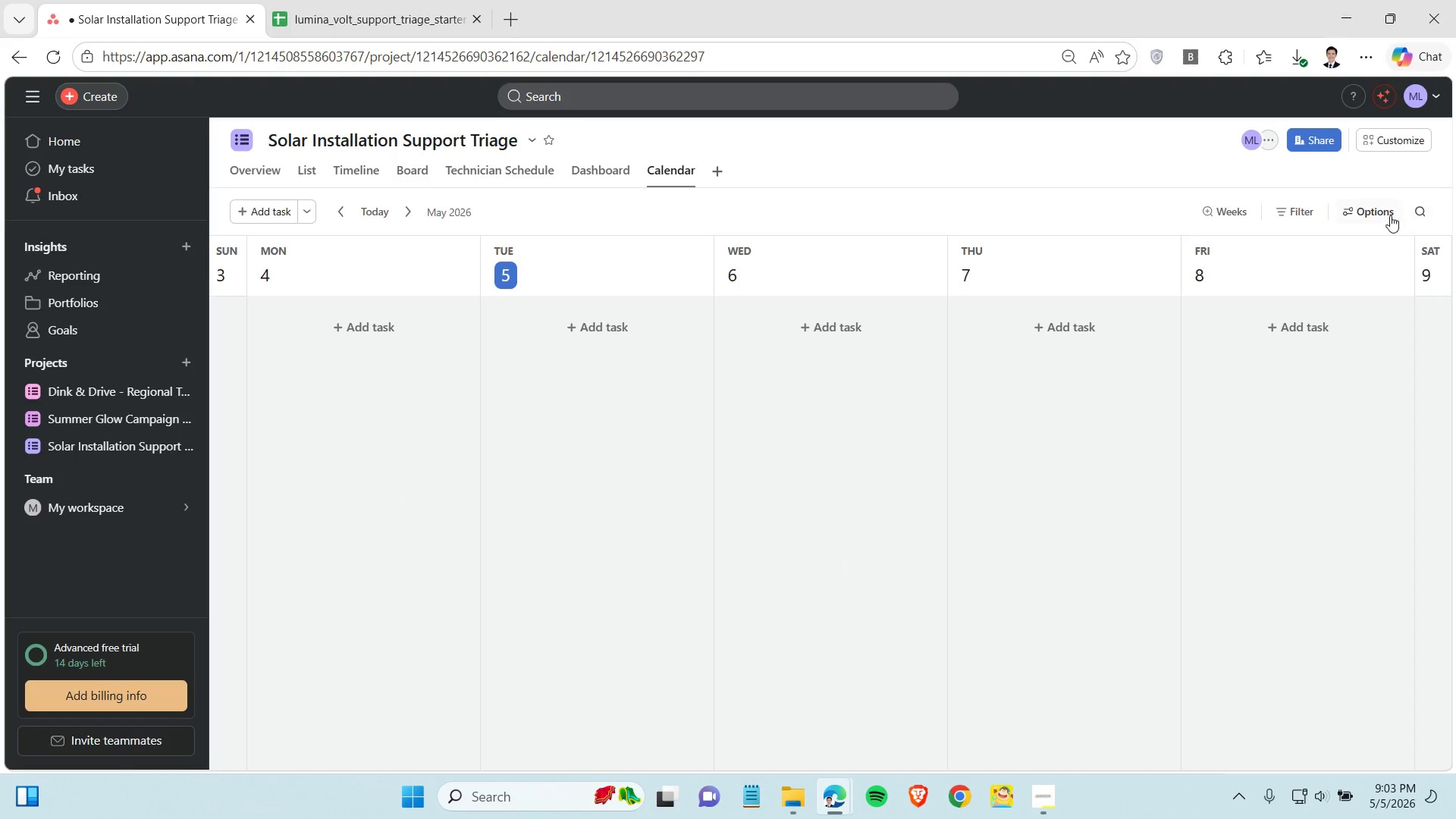 
left_click([1380, 215])
 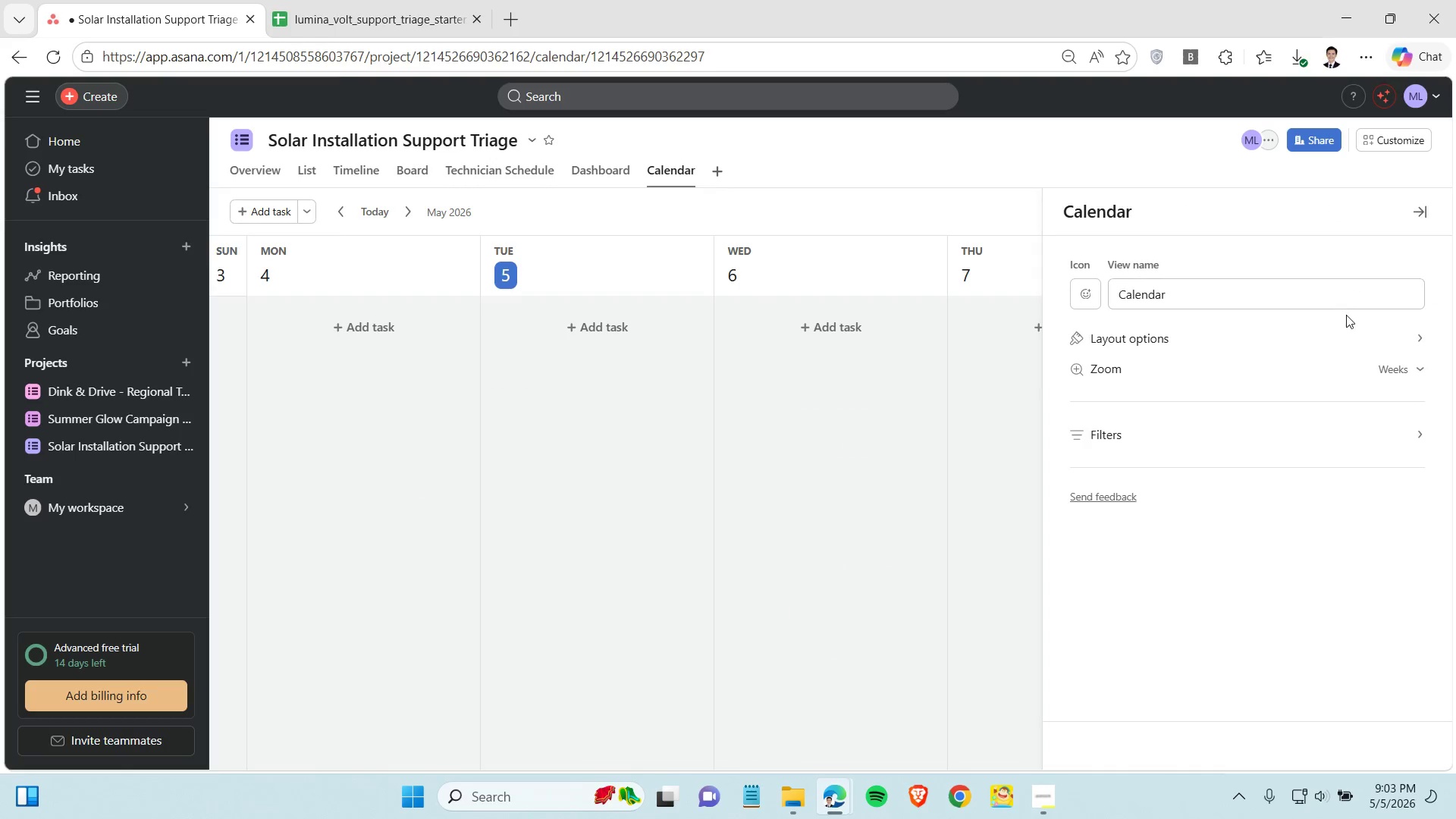 
mouse_move([1348, 306])
 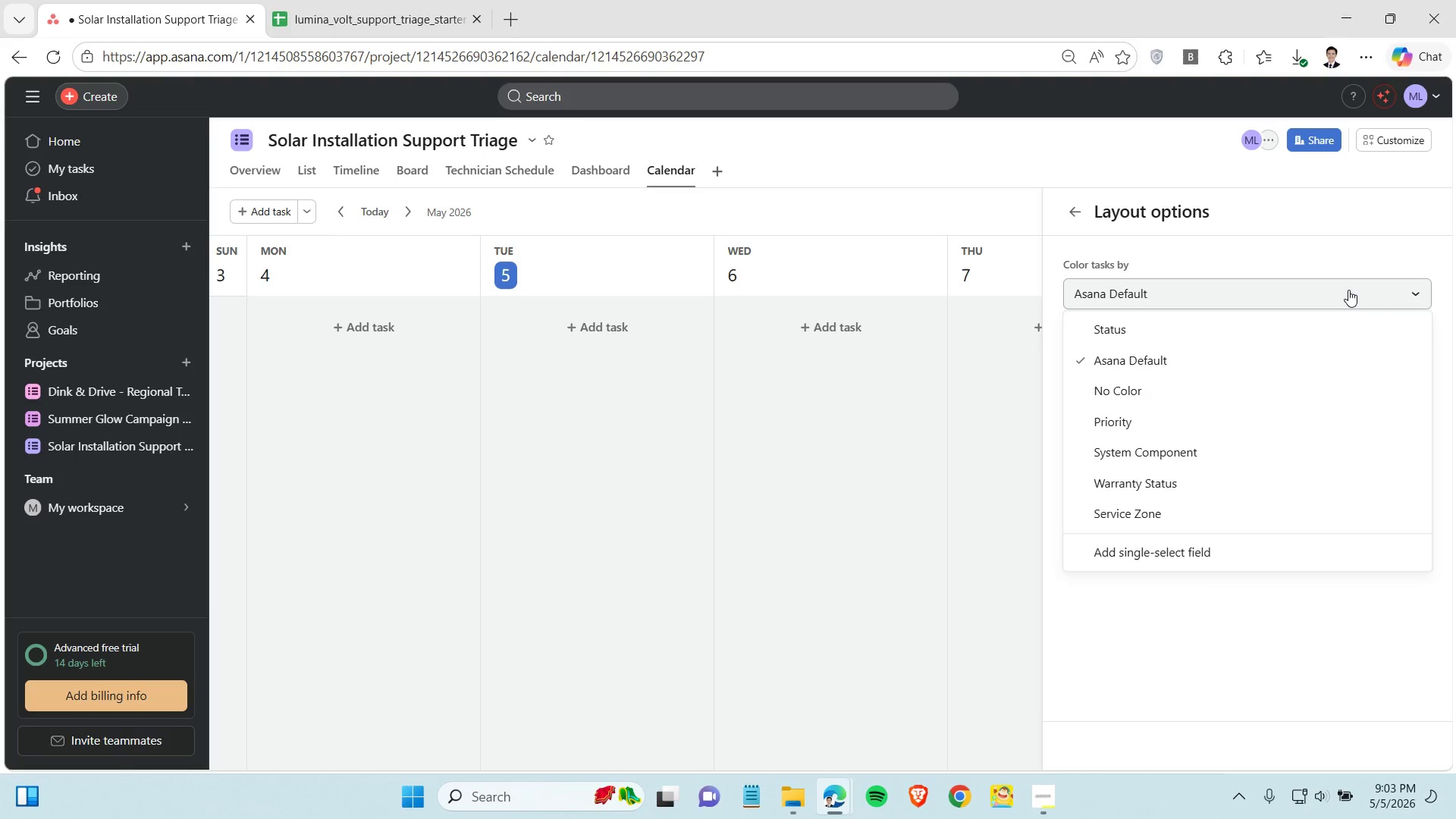 
left_click([1348, 290])
 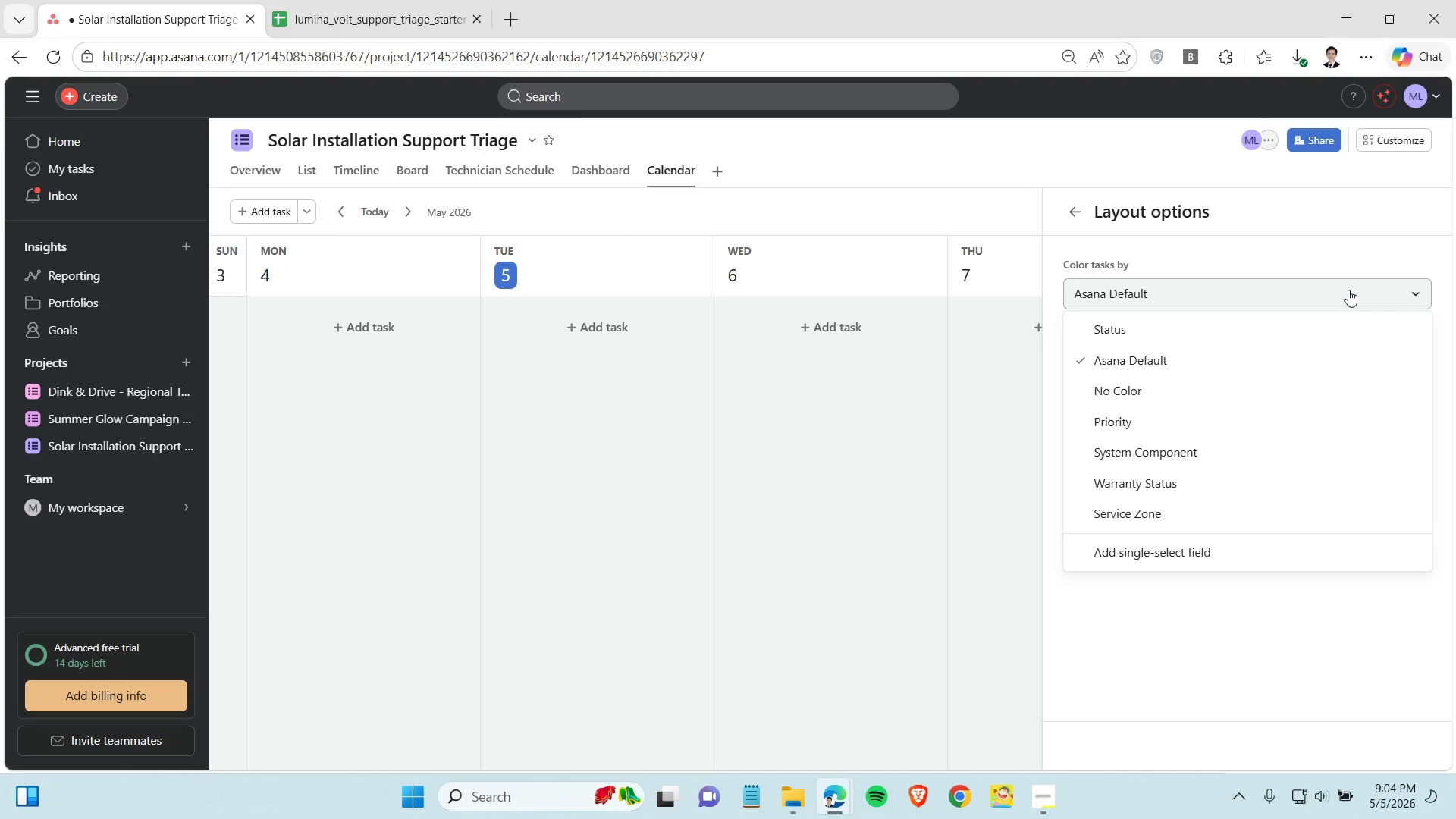 
wait(5.88)
 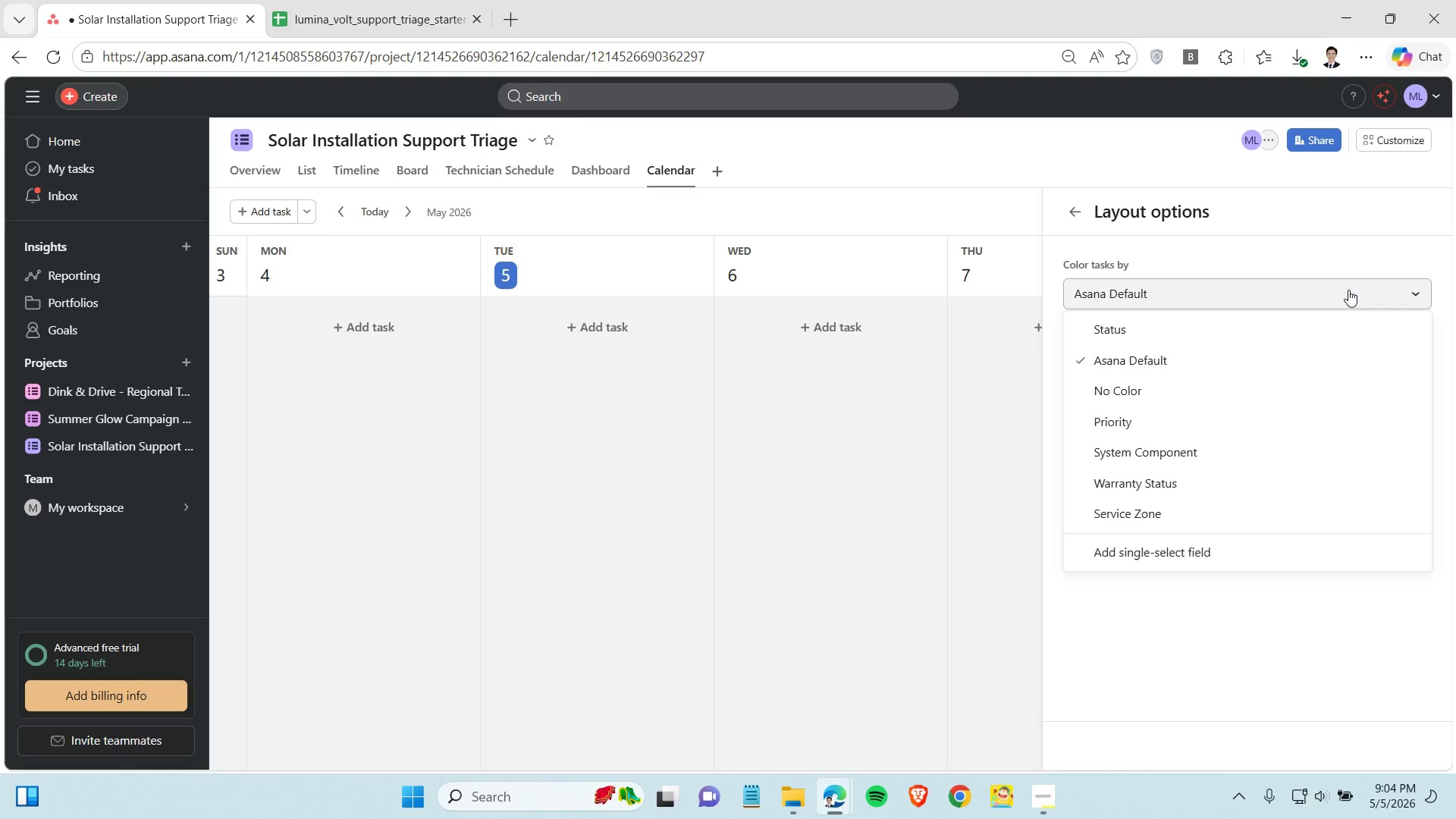 
left_click([1255, 325])
 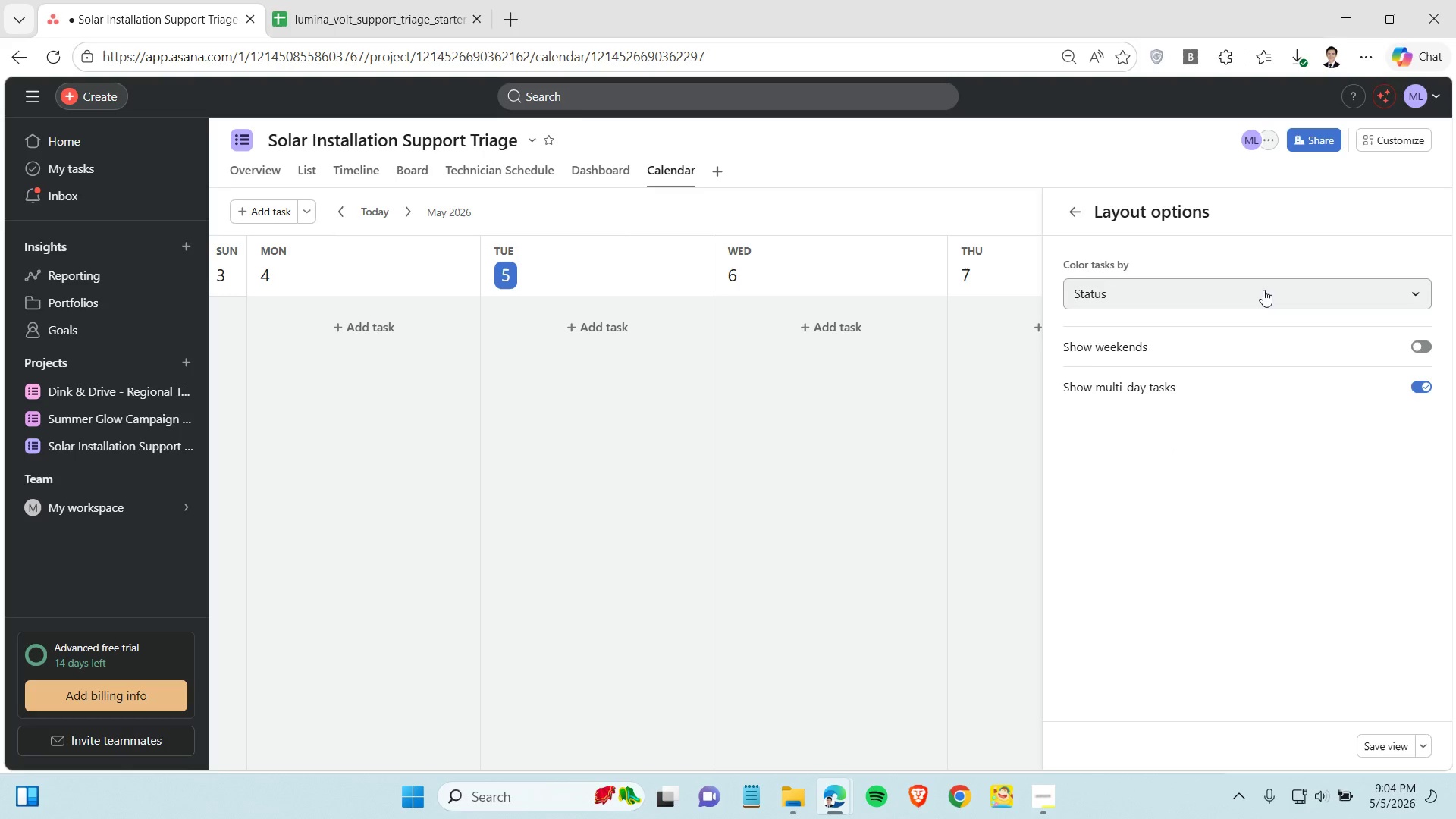 
left_click([1263, 290])
 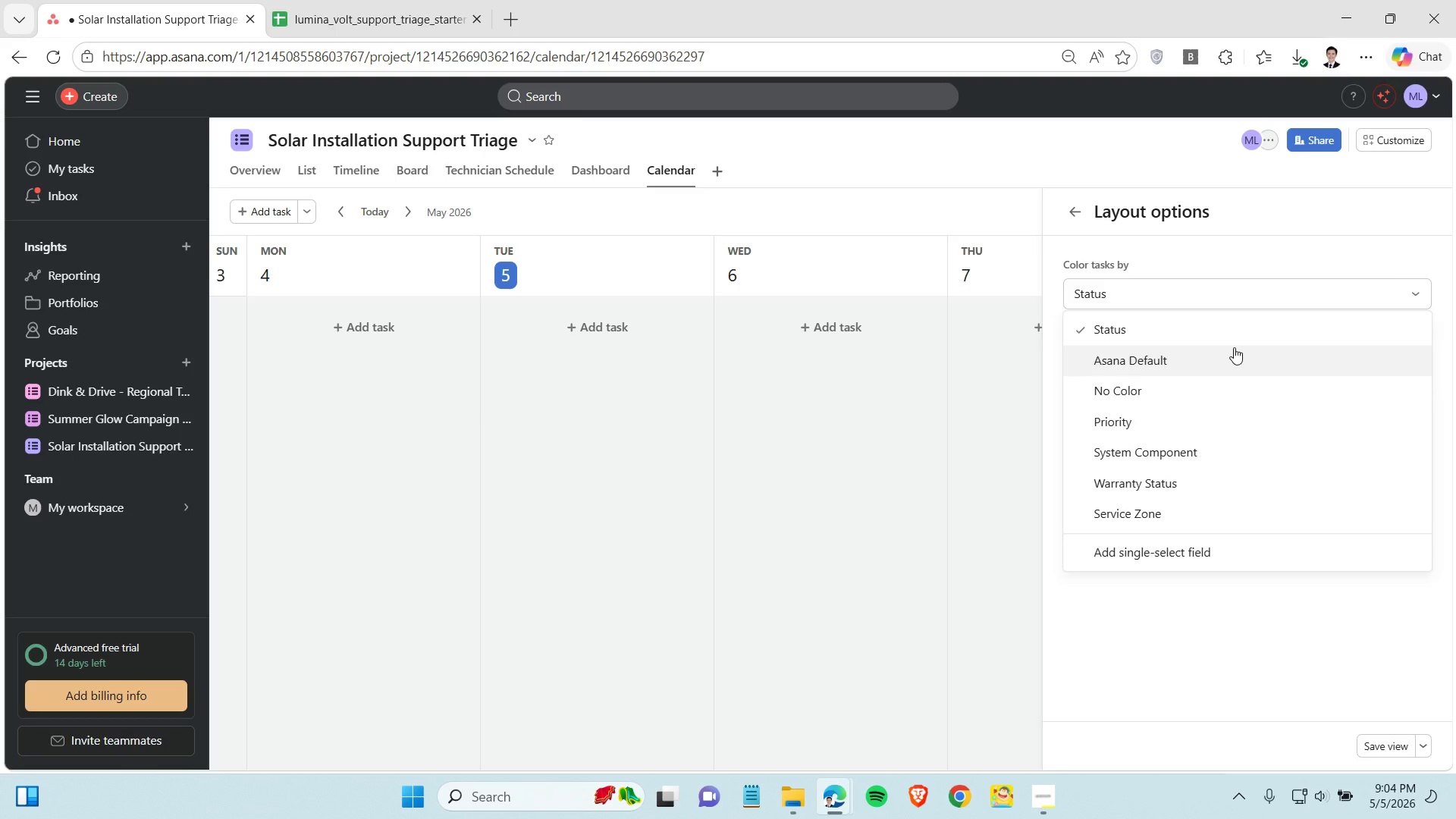 
left_click([1234, 347])
 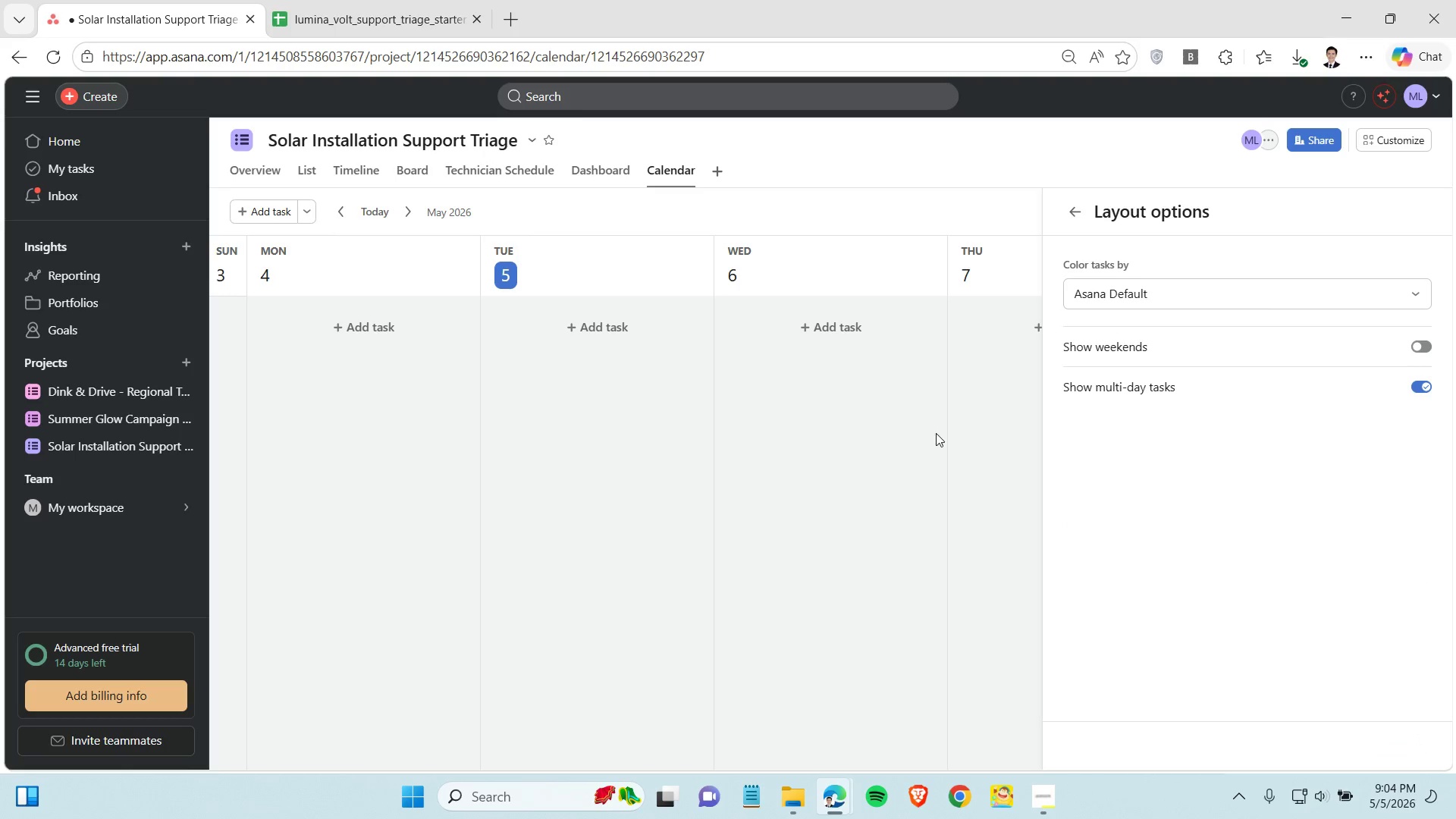 
left_click([903, 425])
 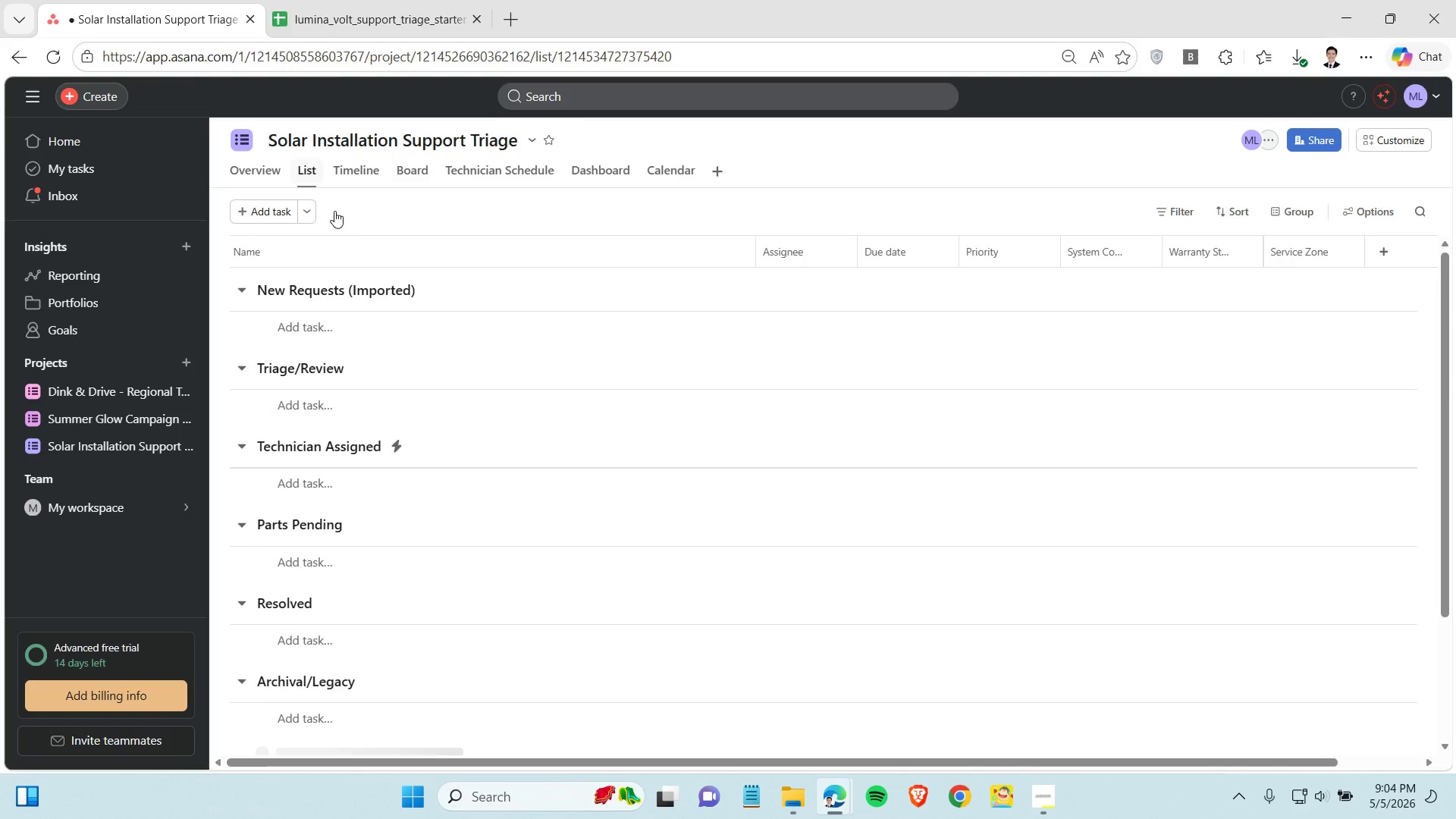 
wait(12.03)
 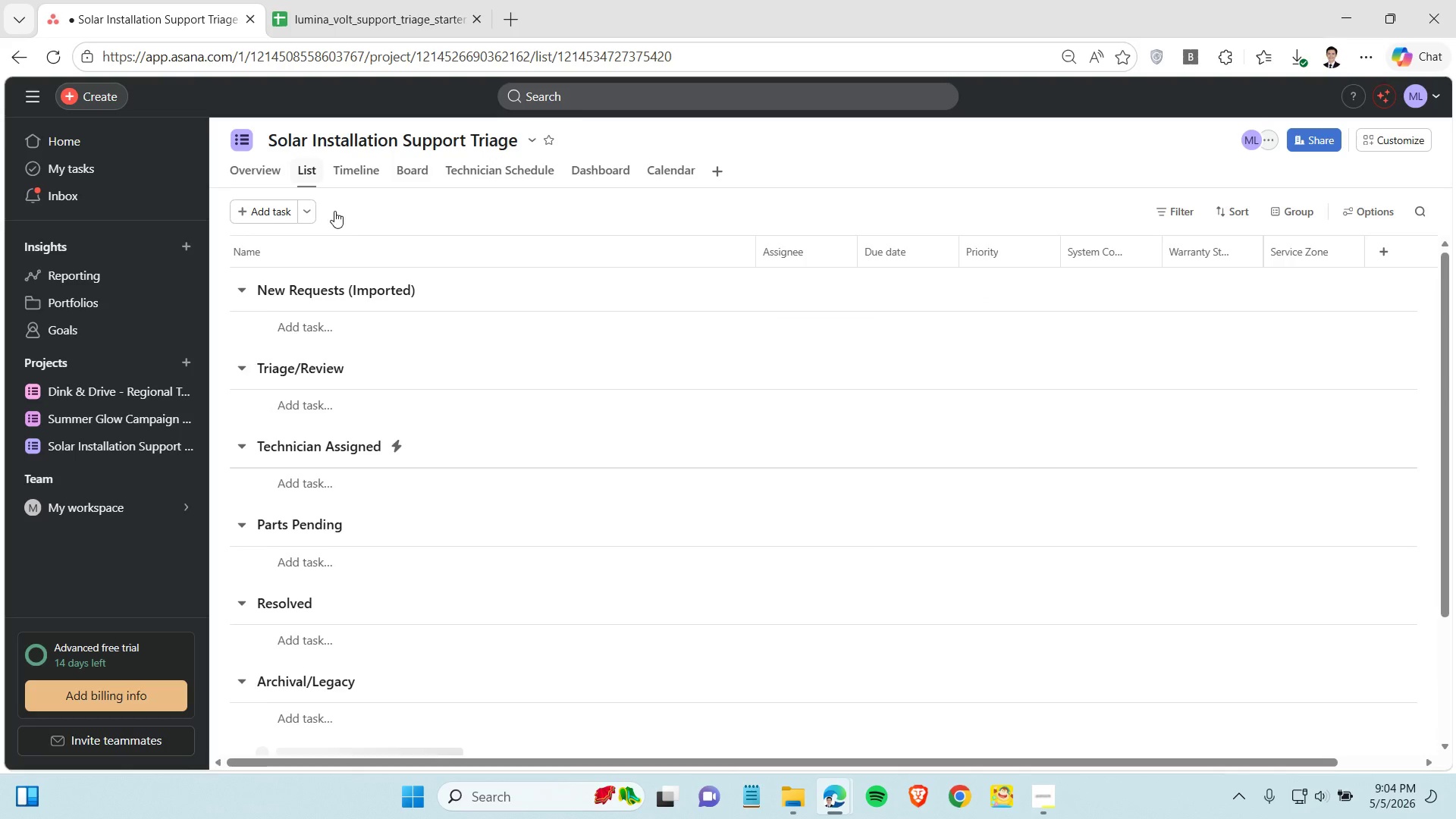 
left_click([1048, 793])